 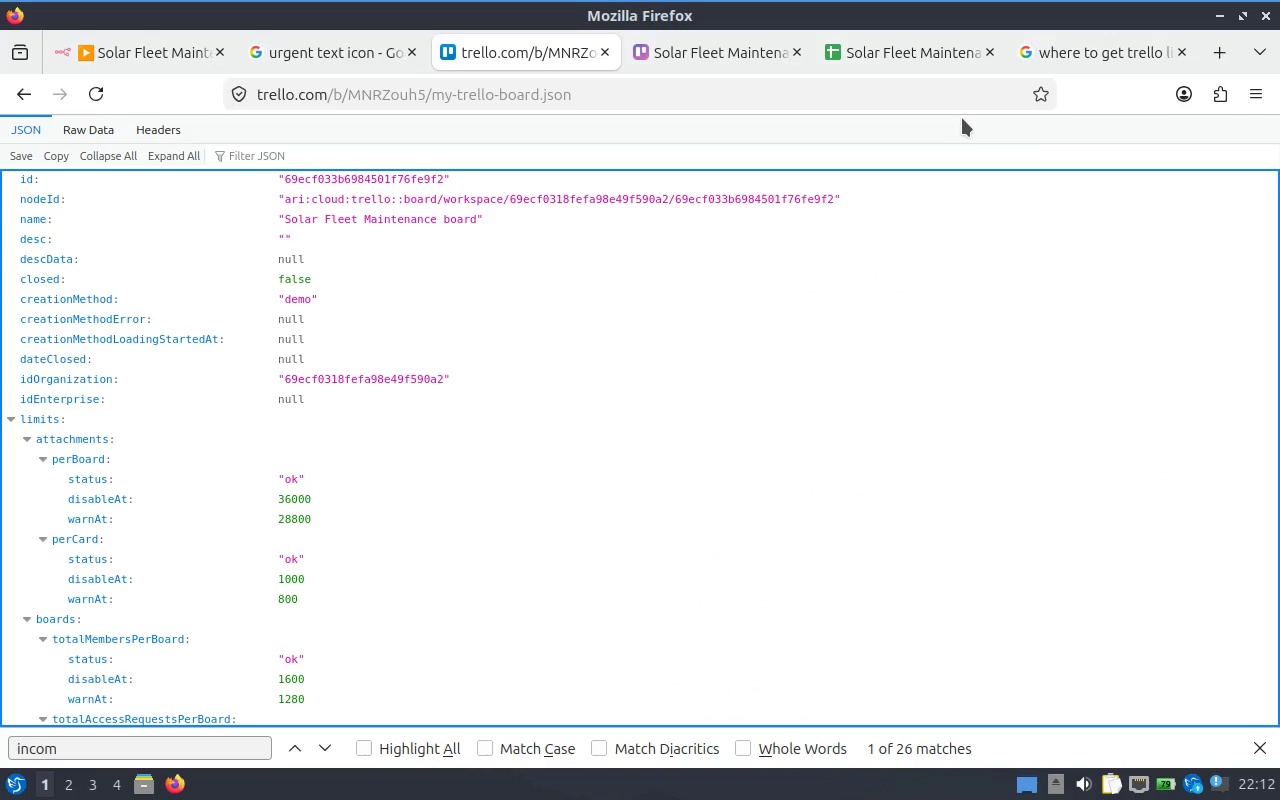 
hold_key(key=ControlLeft, duration=0.49)
 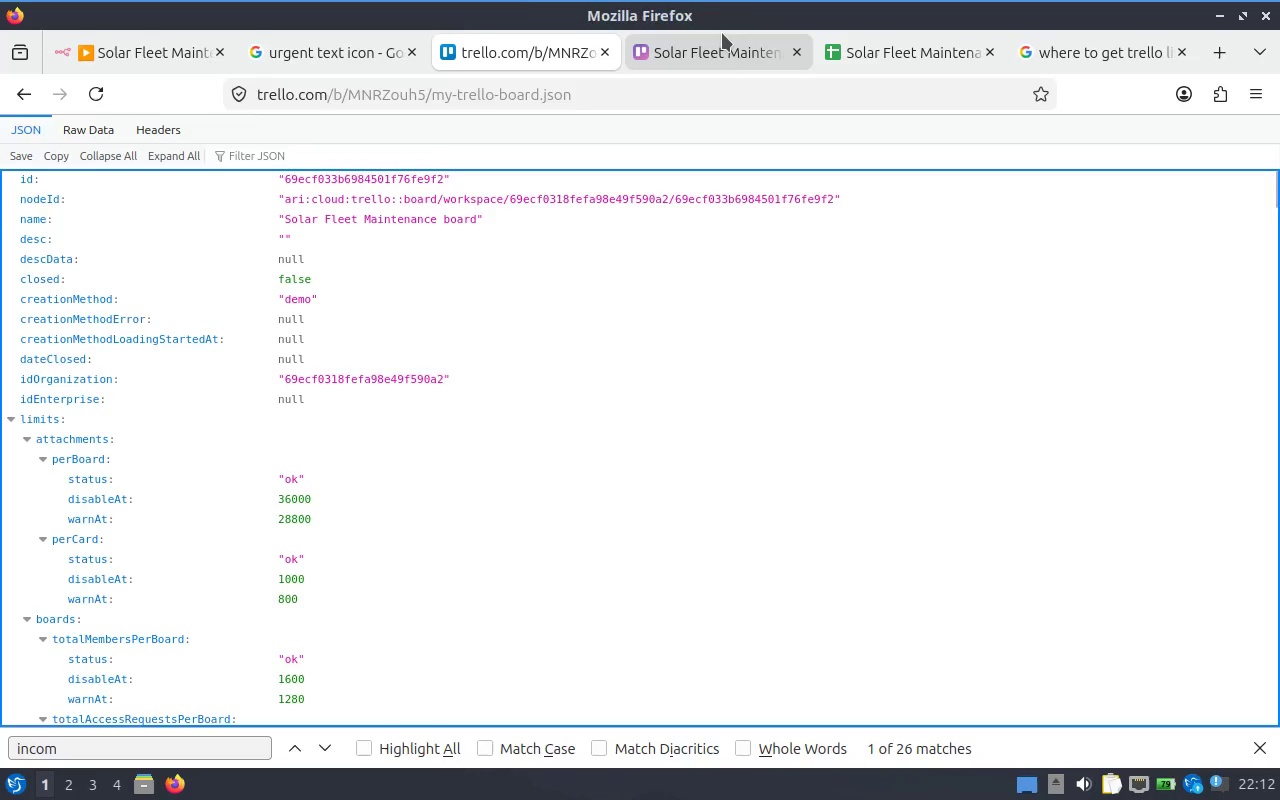 
left_click([721, 33])
 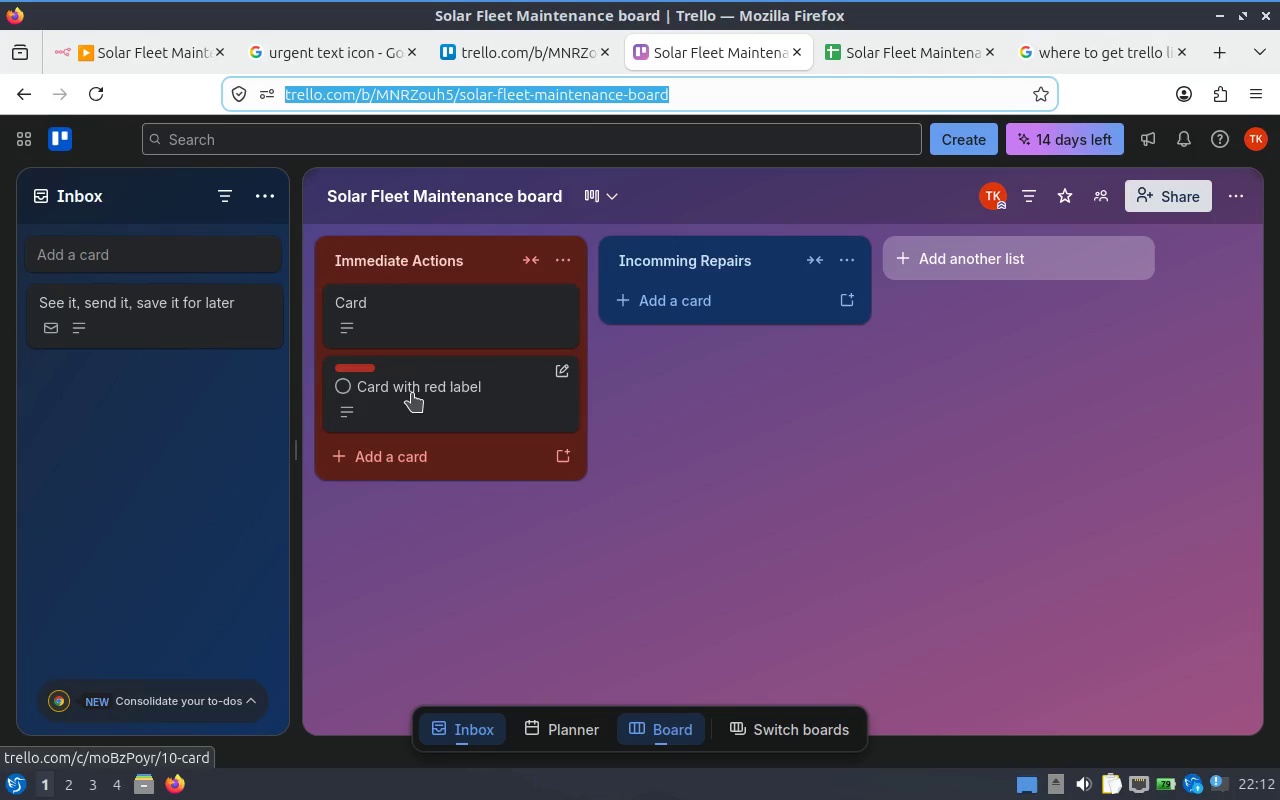 
double_click([412, 393])
 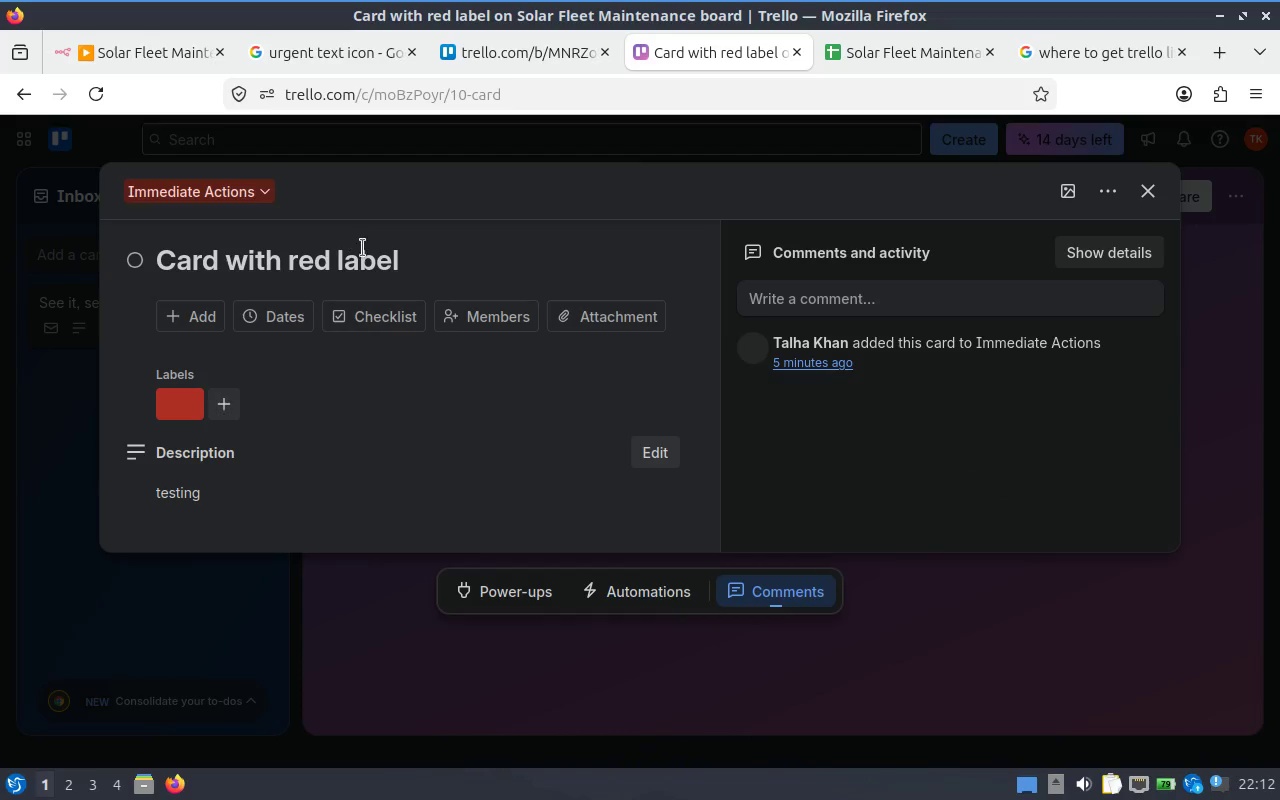 
double_click([377, 256])
 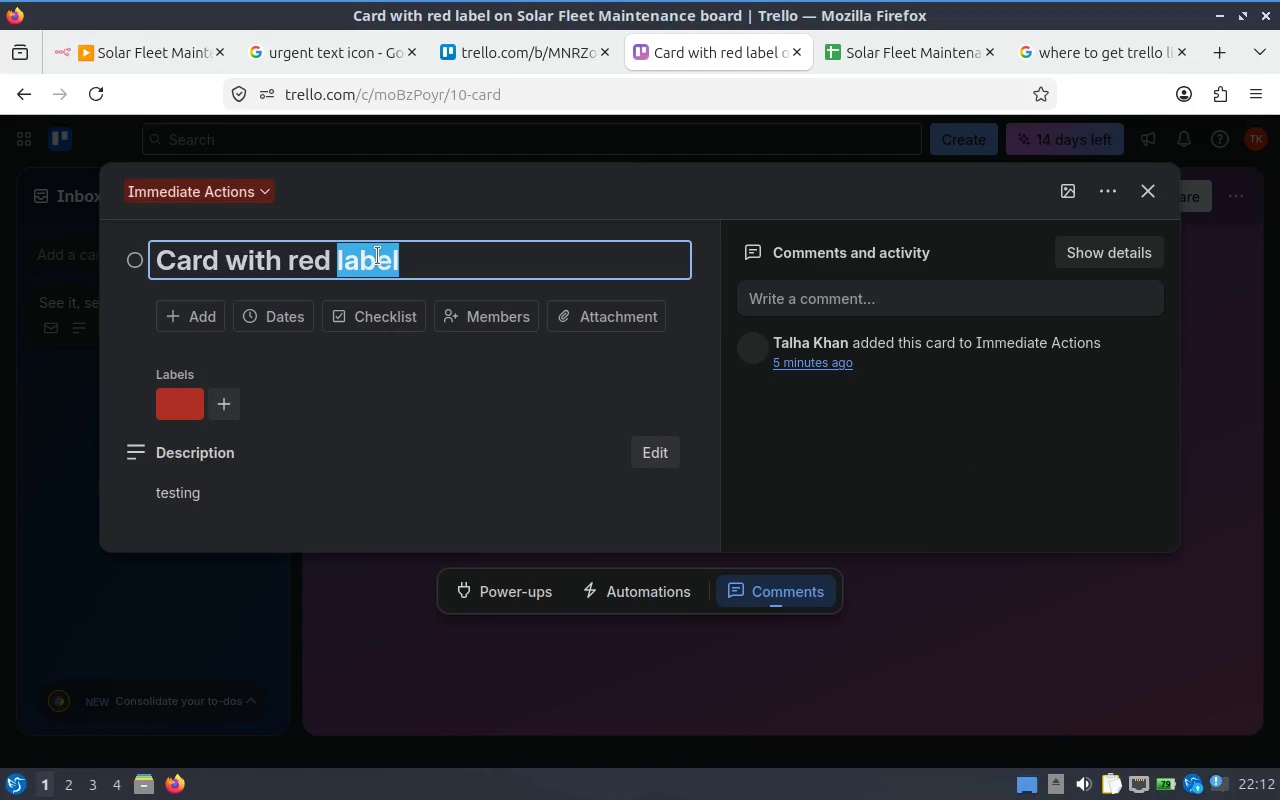 
key(Control+A)
 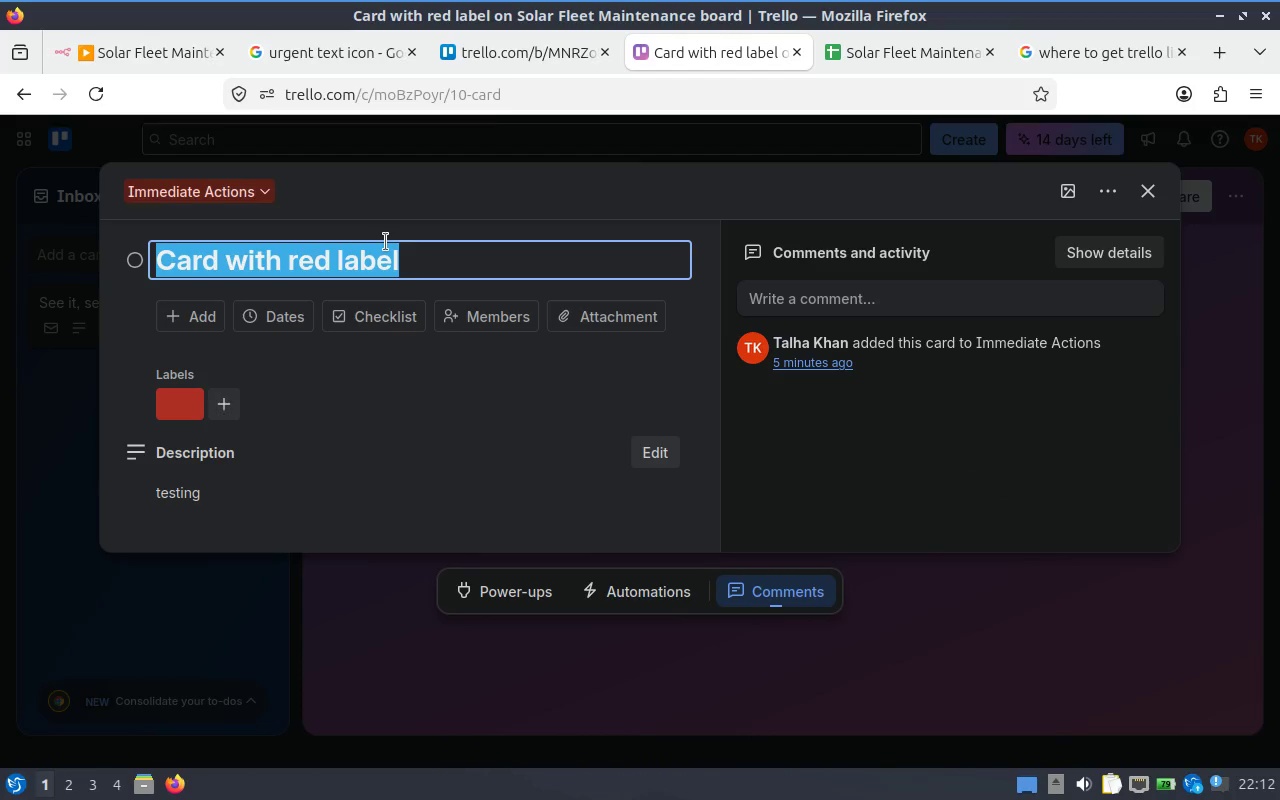 
key(Control+C)
 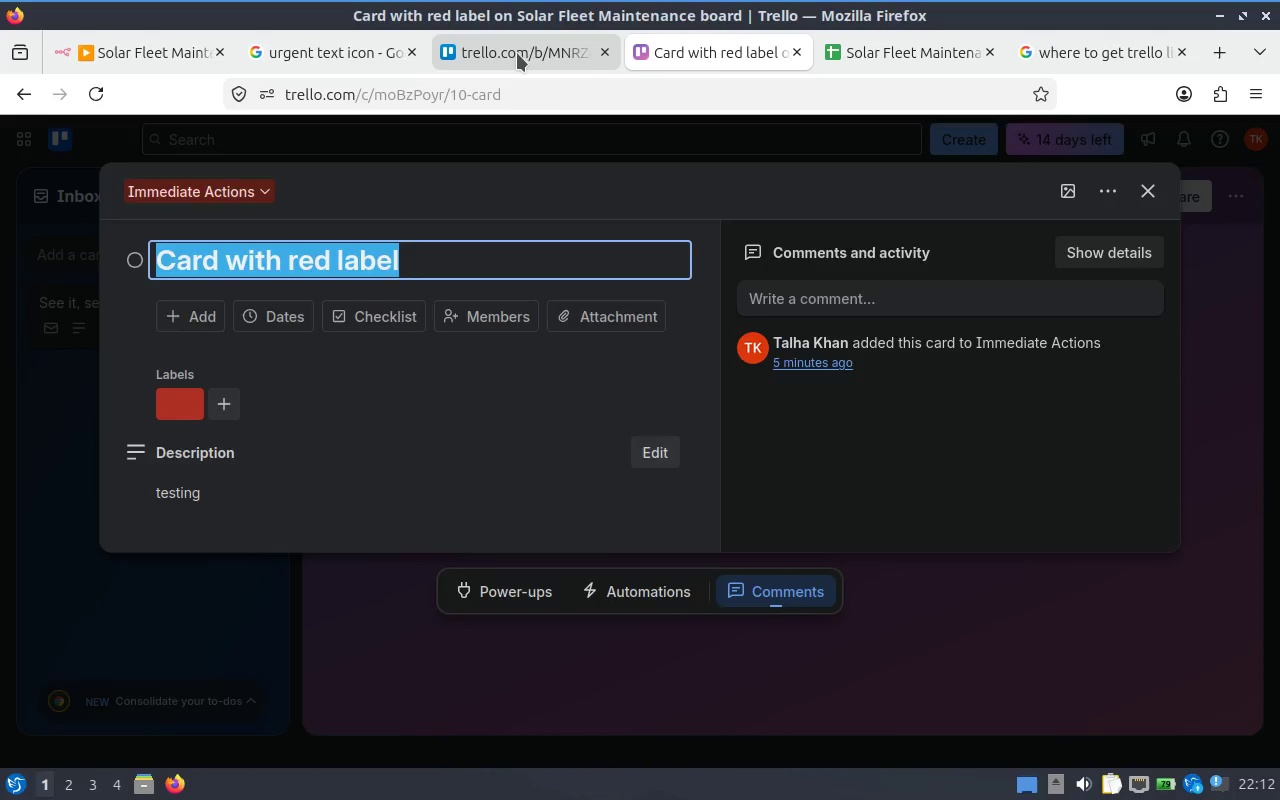 
left_click([517, 53])
 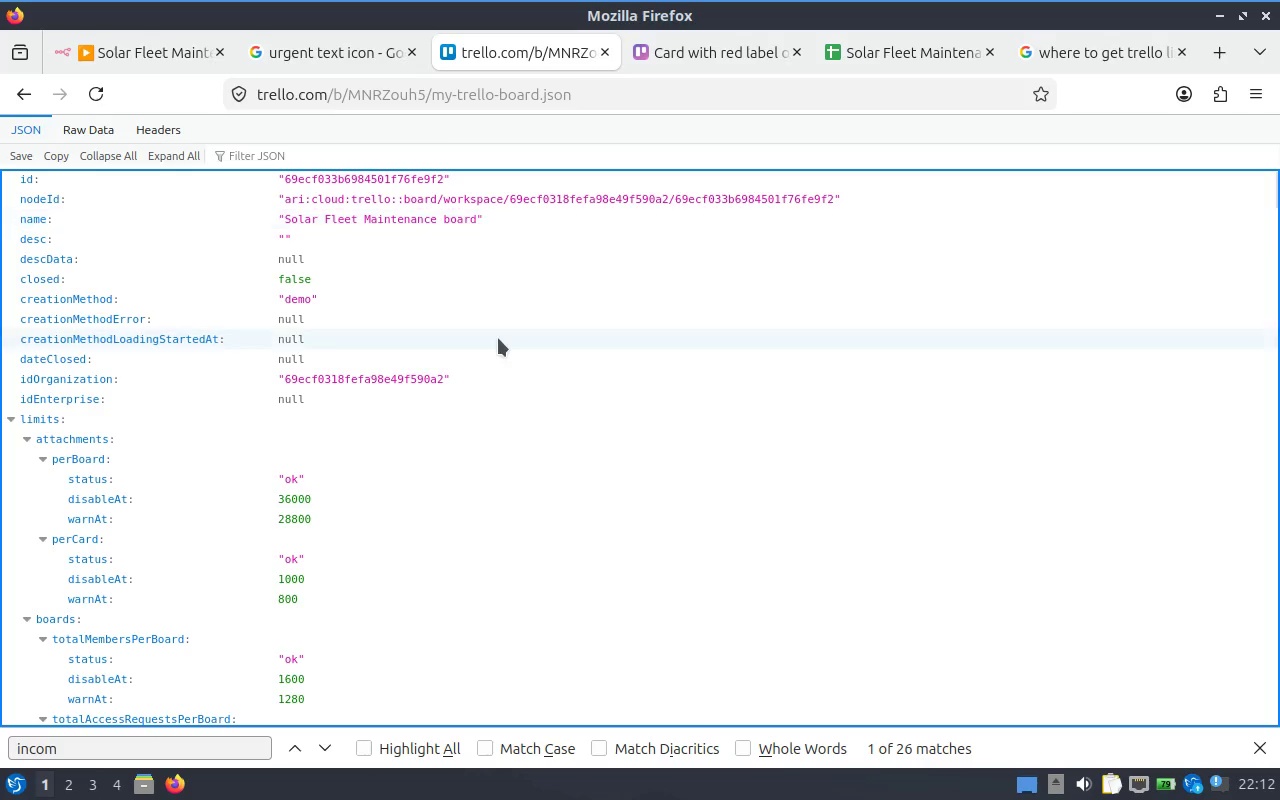 
key(Control+F)
 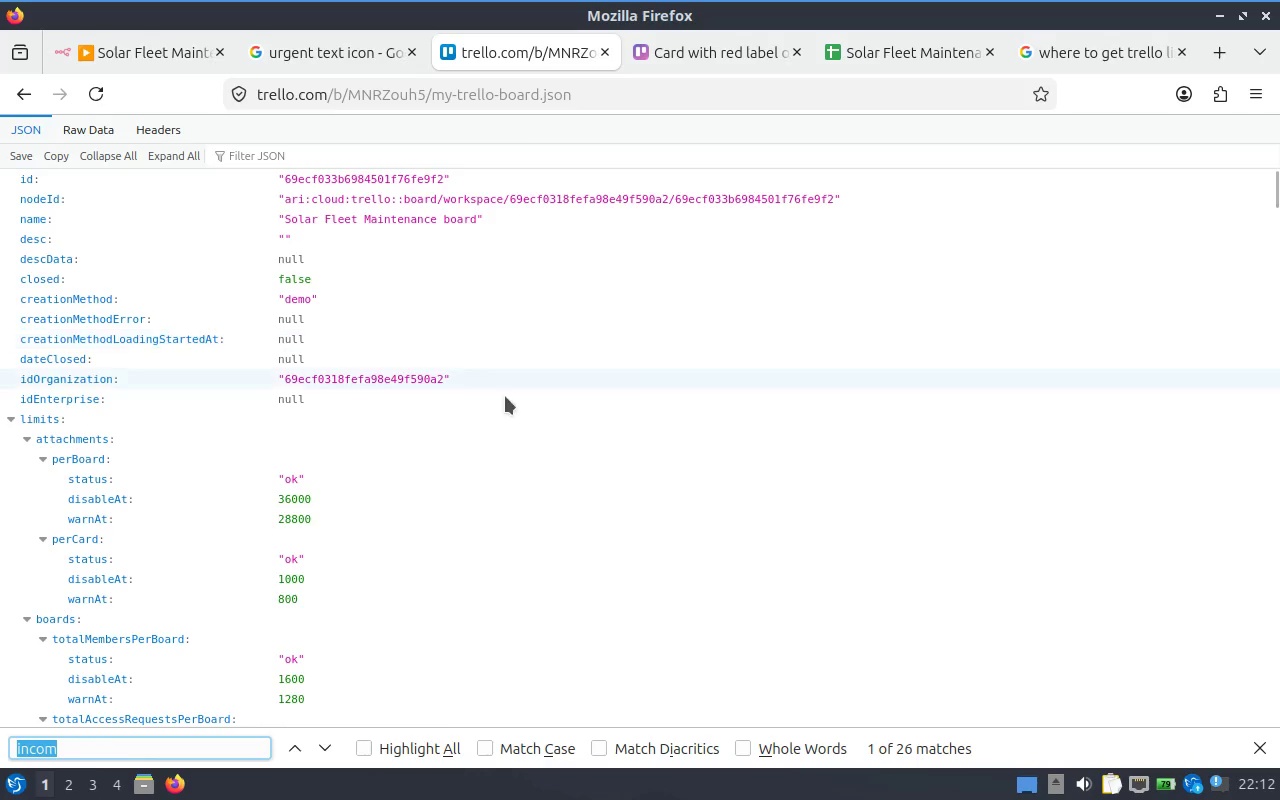 
key(Control+V)
 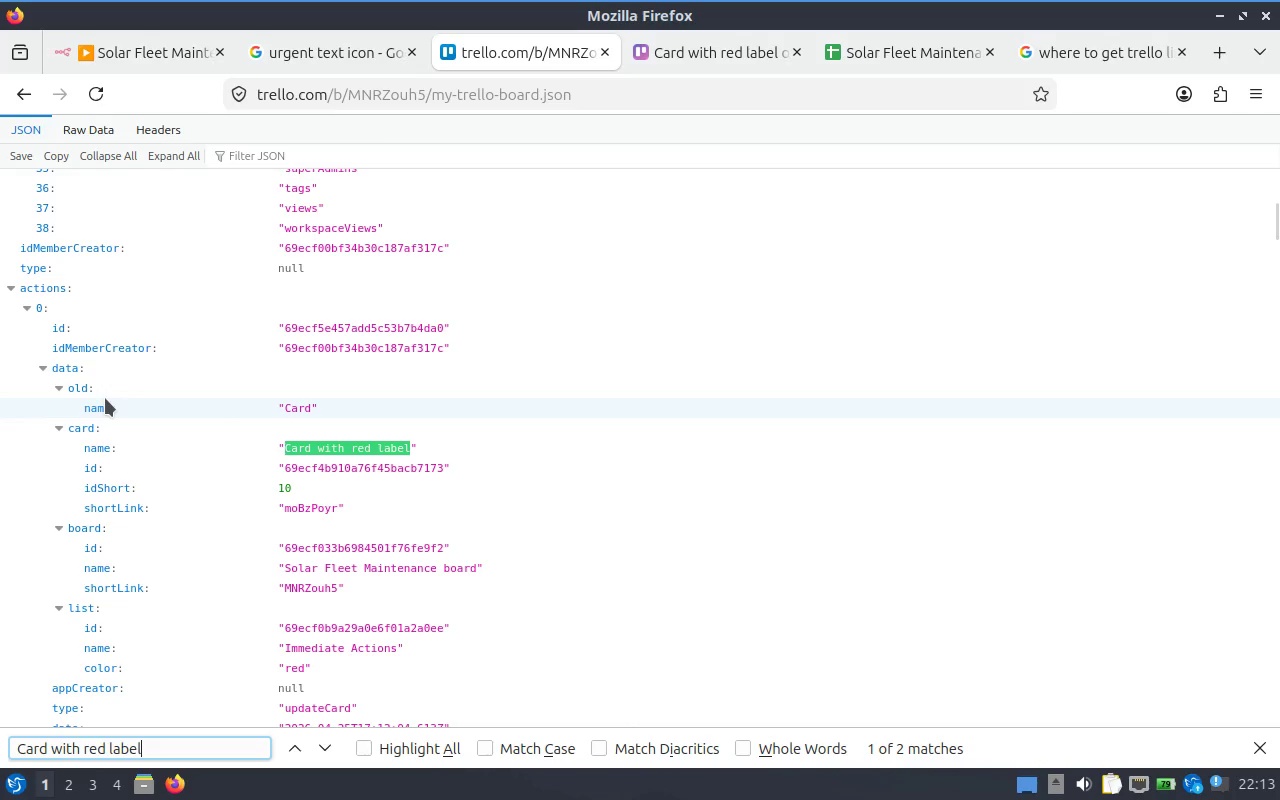 
wait(14.84)
 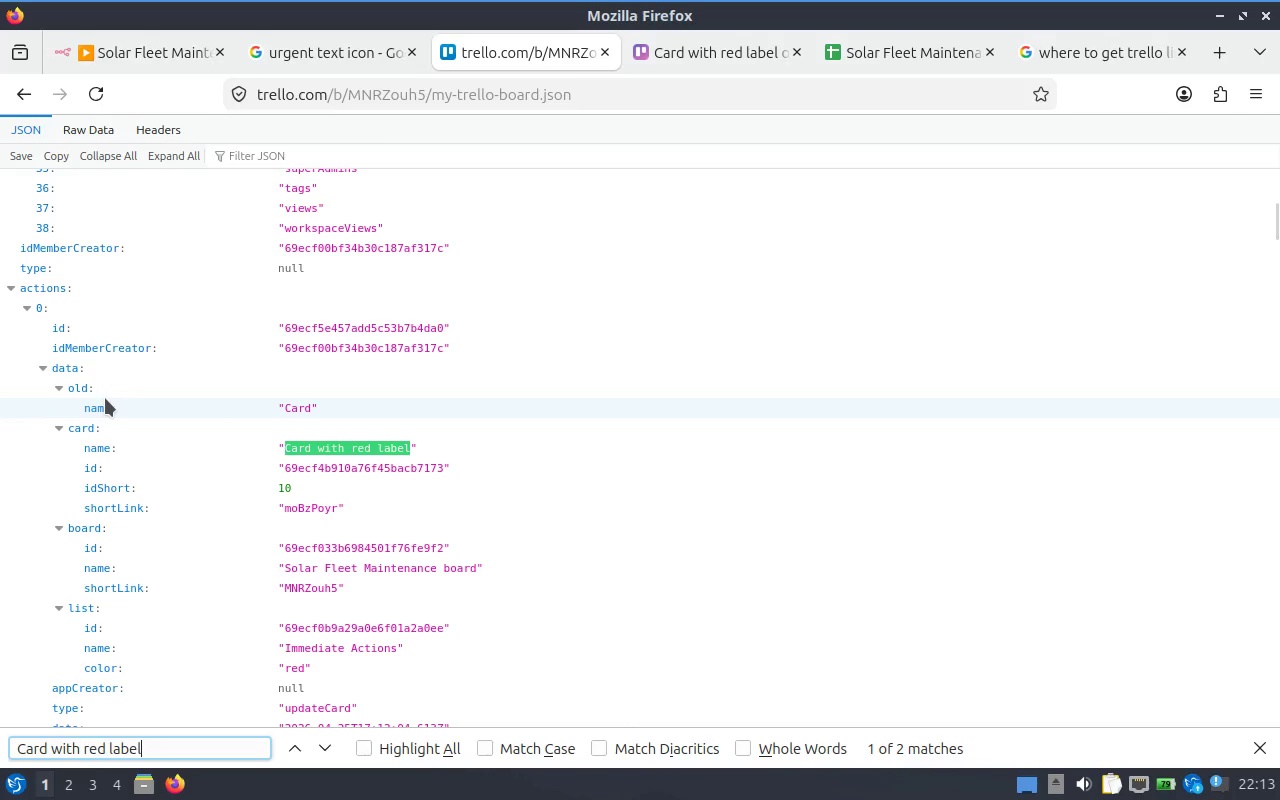 
left_click([322, 751])
 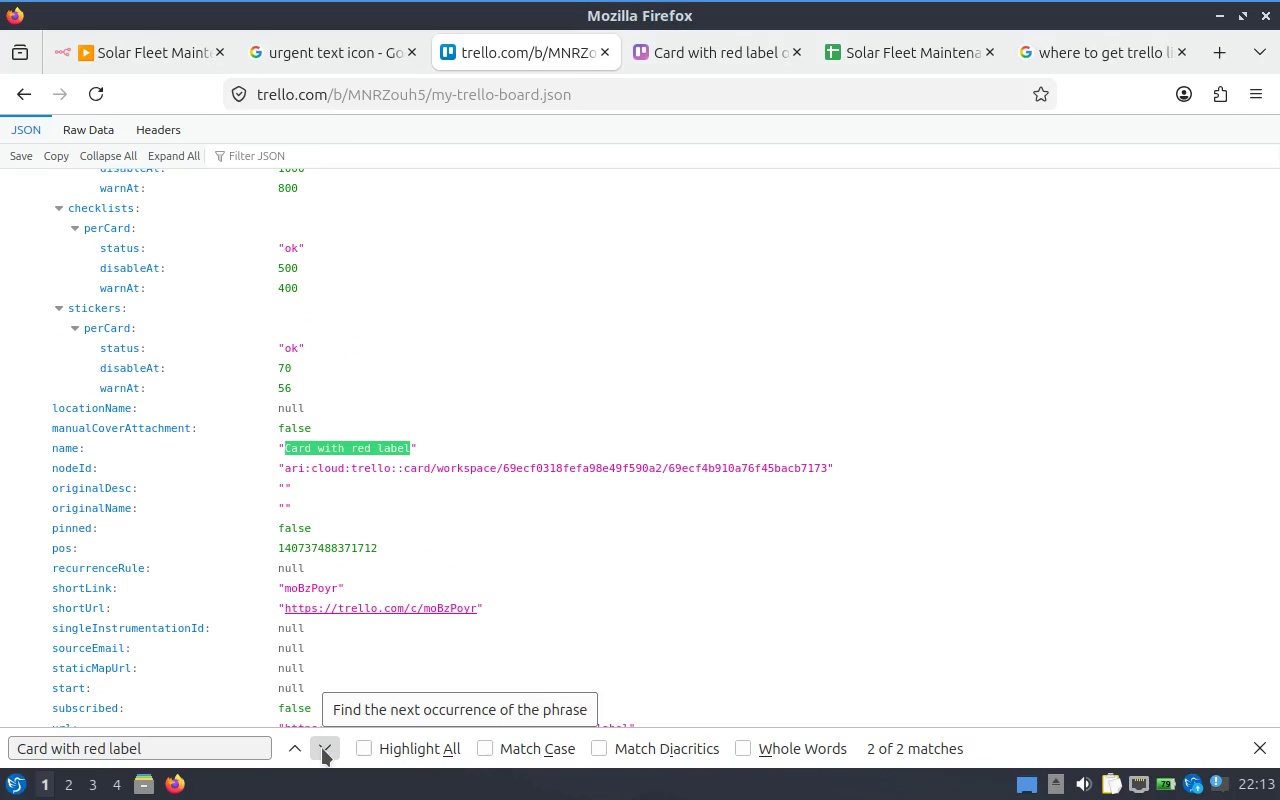 
wait(9.25)
 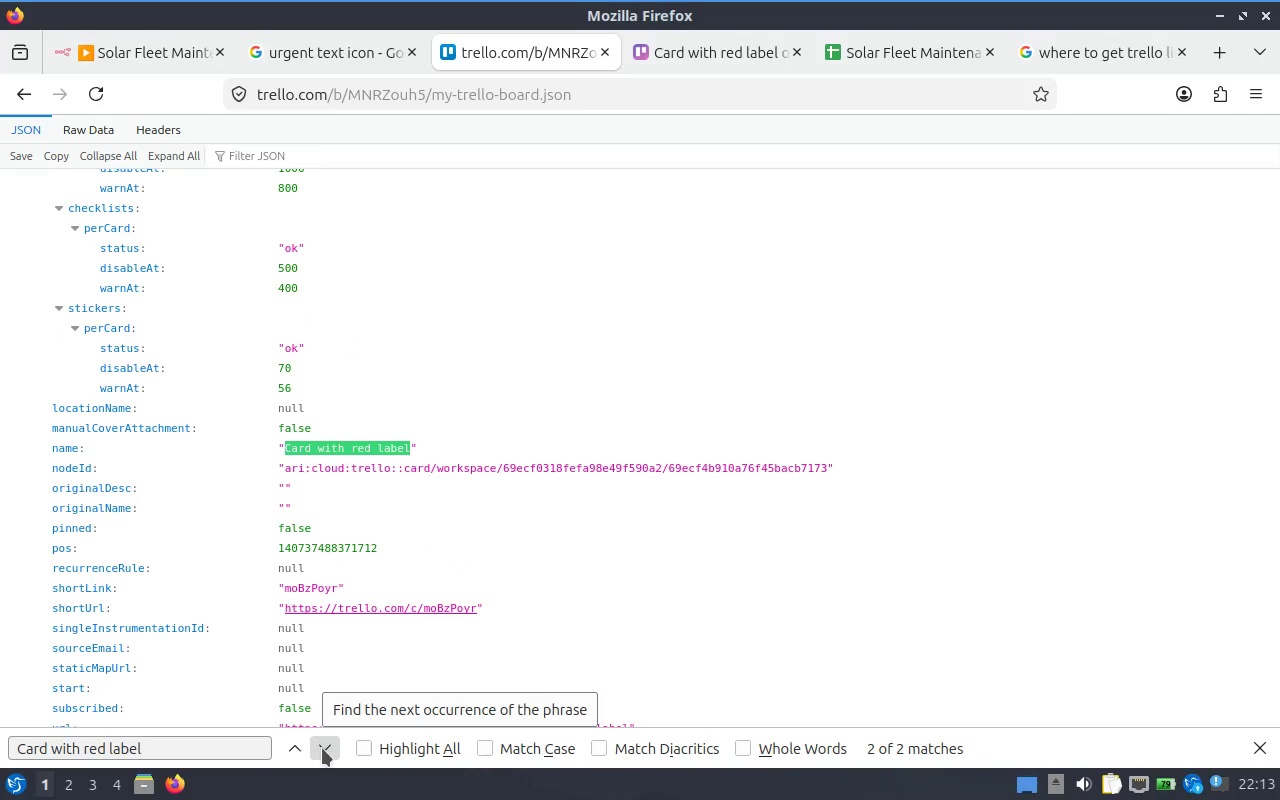 
left_click([322, 748])
 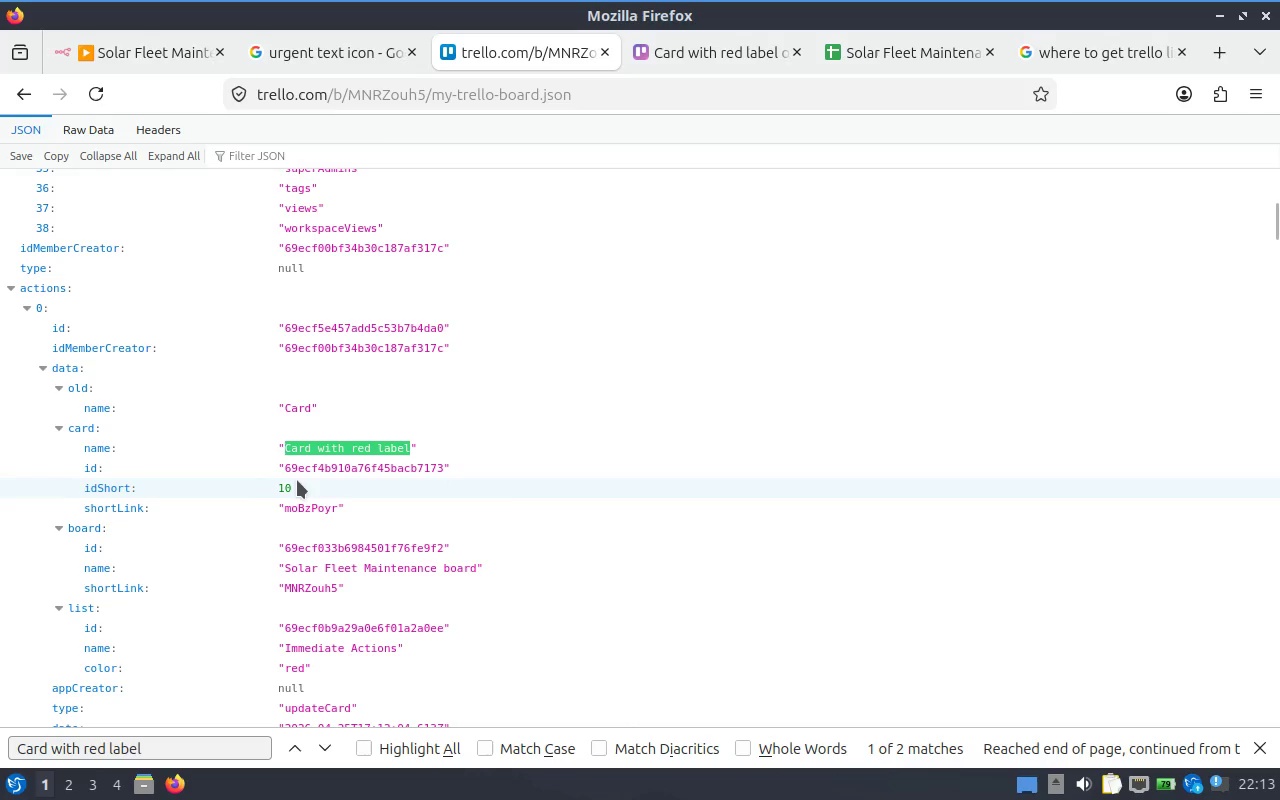 
wait(15.9)
 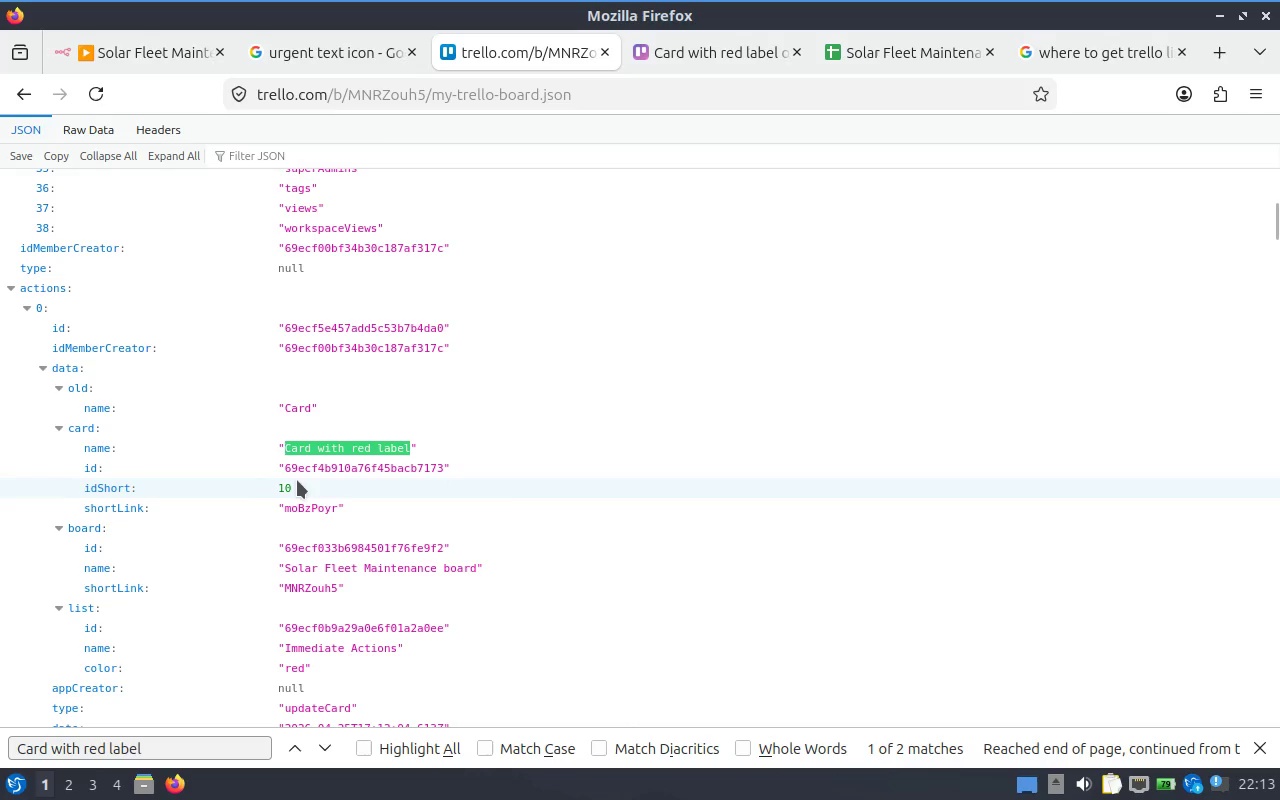 
key(Control+ControlLeft)
 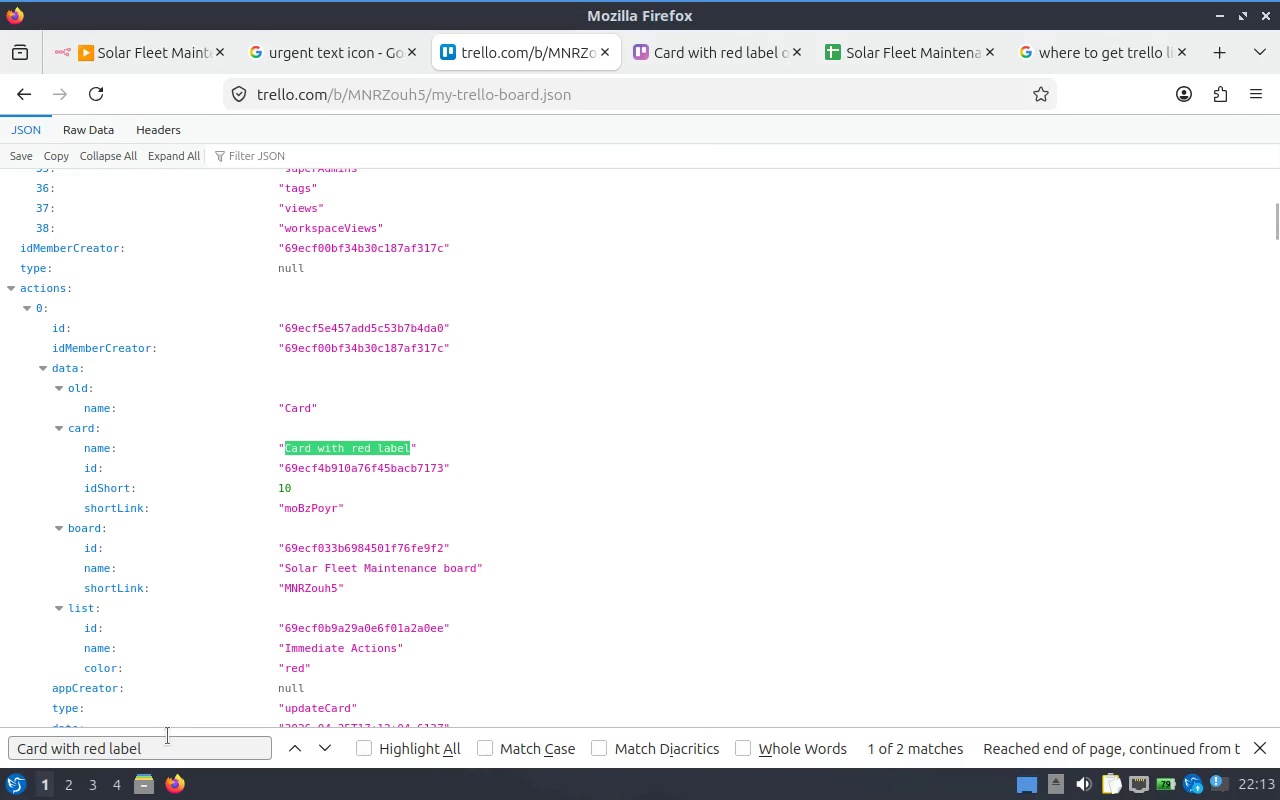 
key(Control+A)
 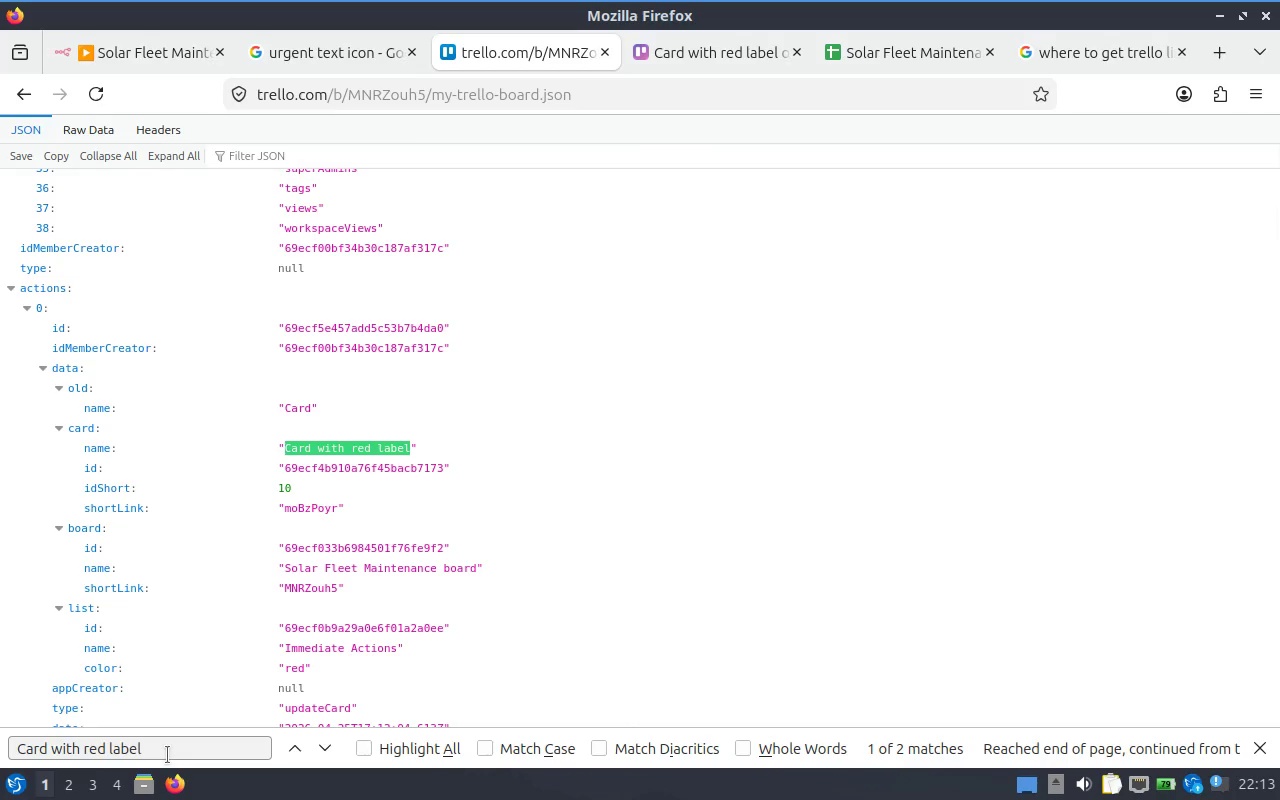 
left_click([167, 758])
 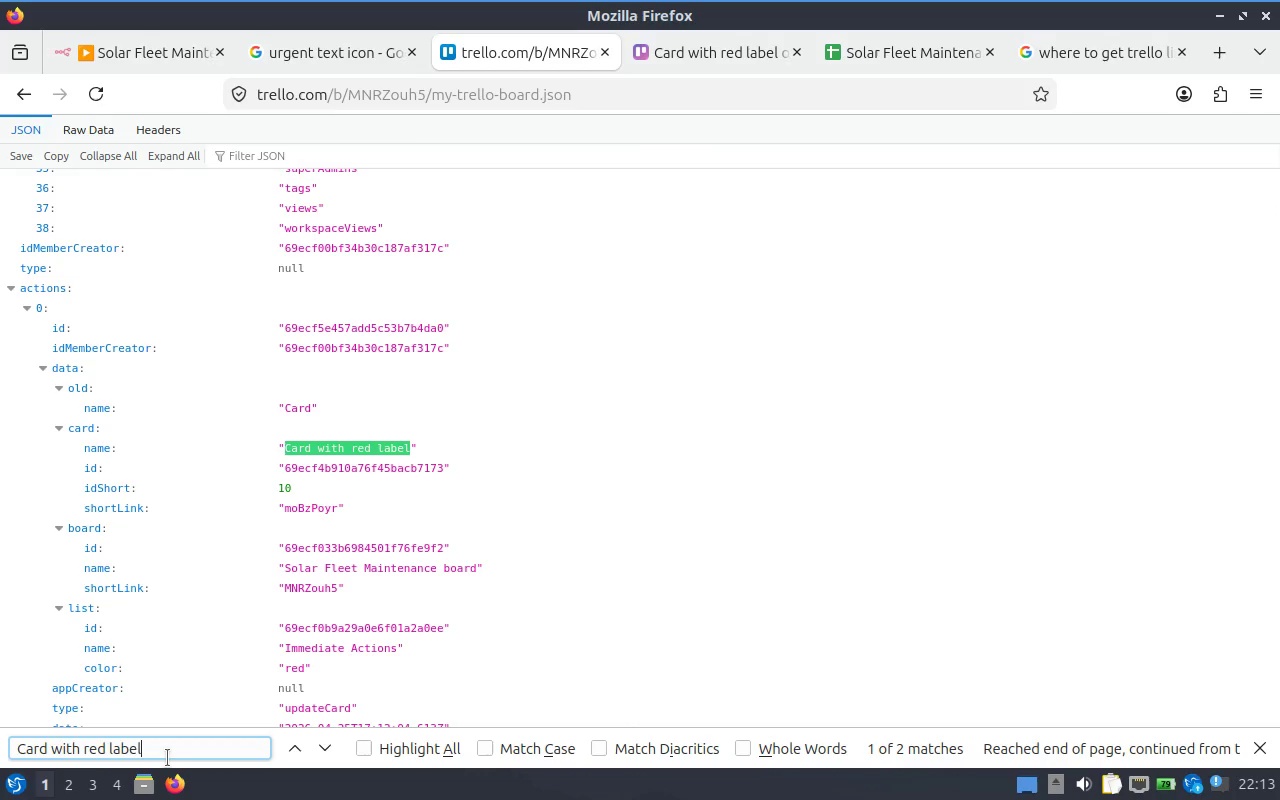 
key(Control+A)
 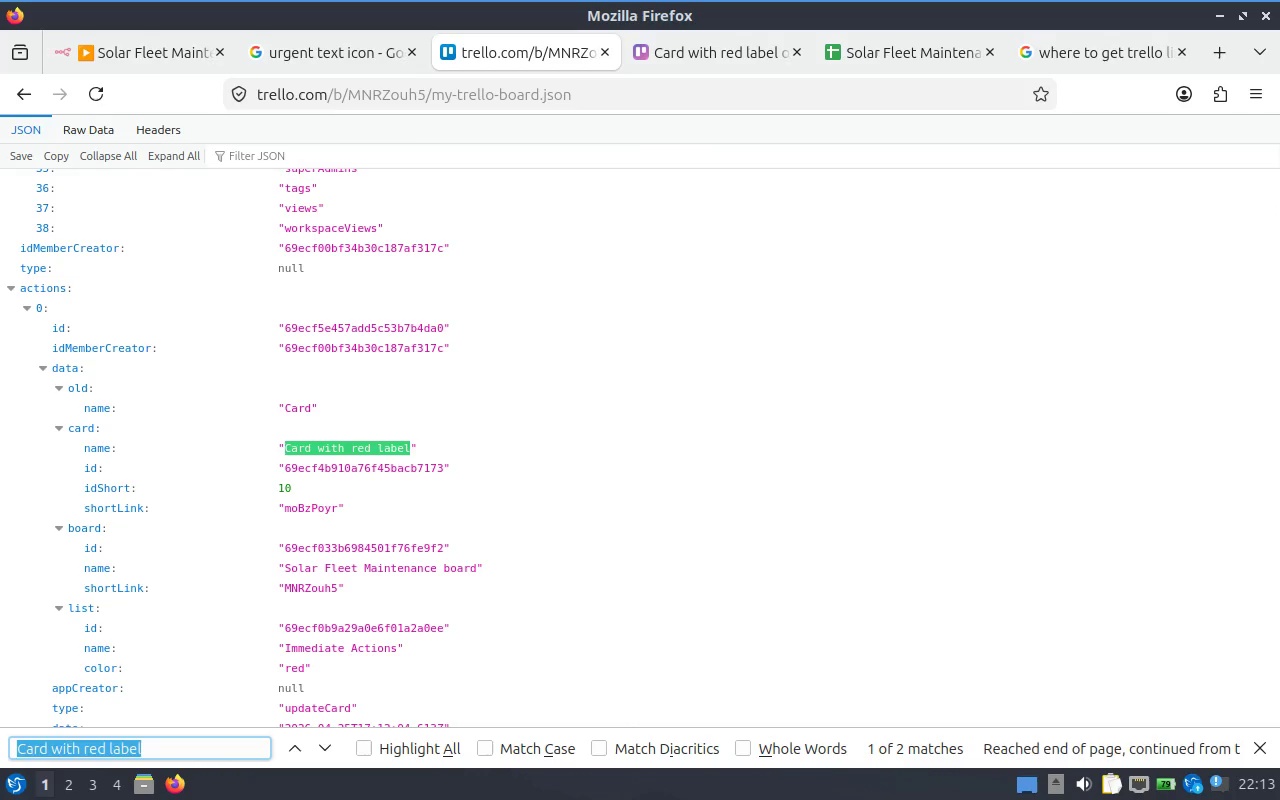 
type(color)
 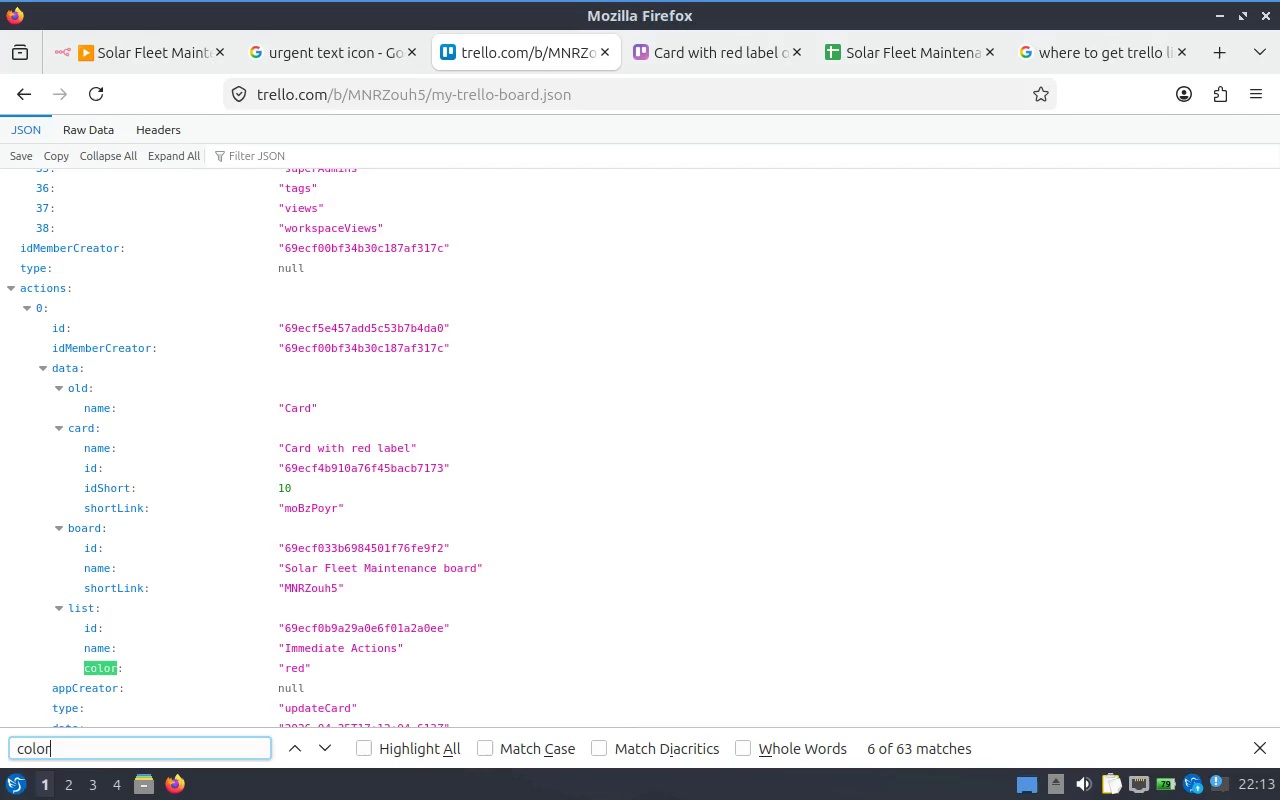 
key(Enter)
 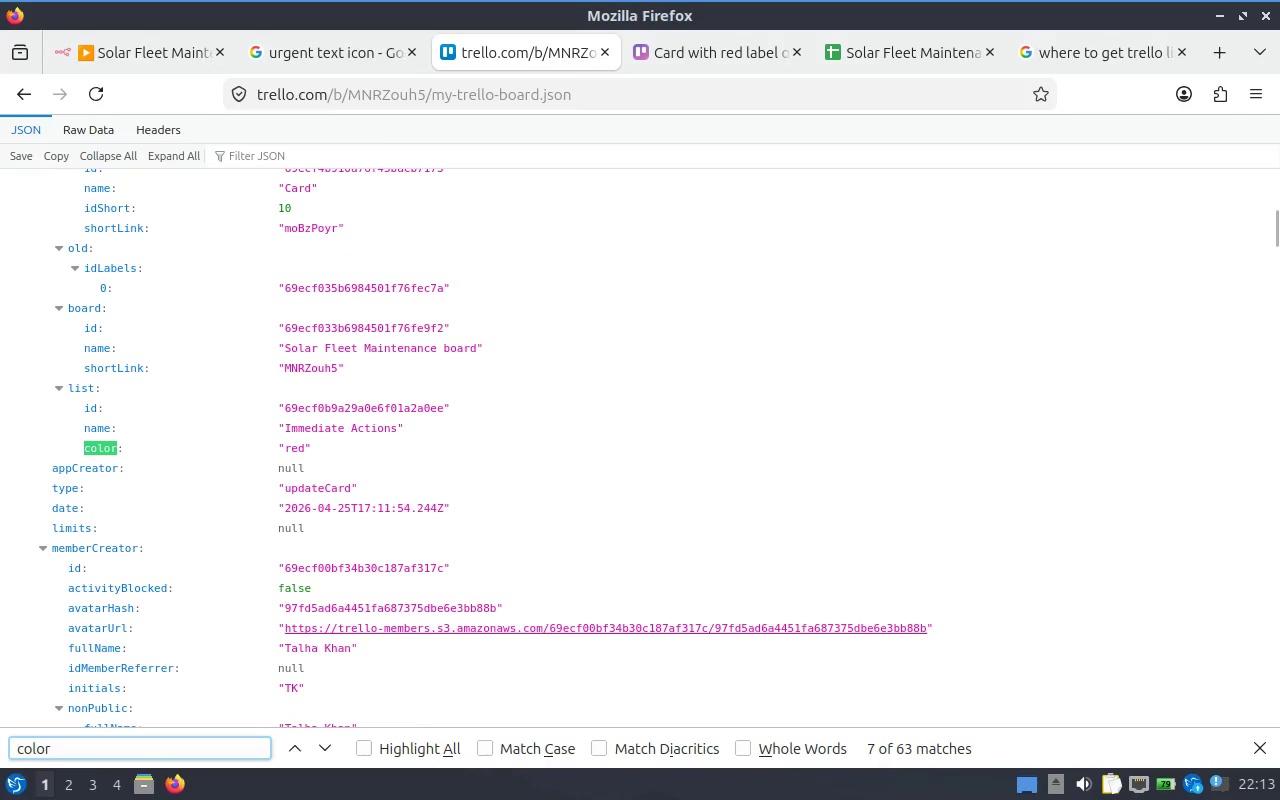 
key(Enter)